 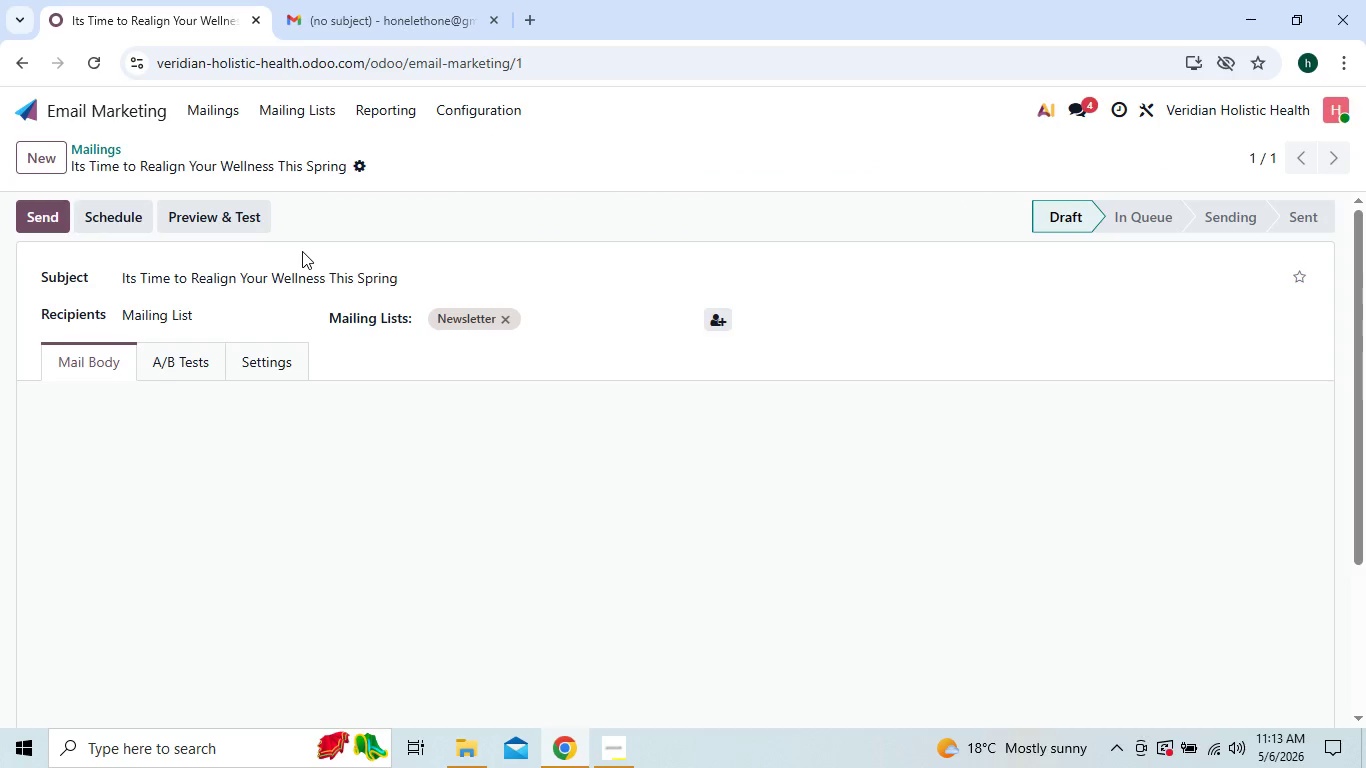 
left_click([273, 354])
 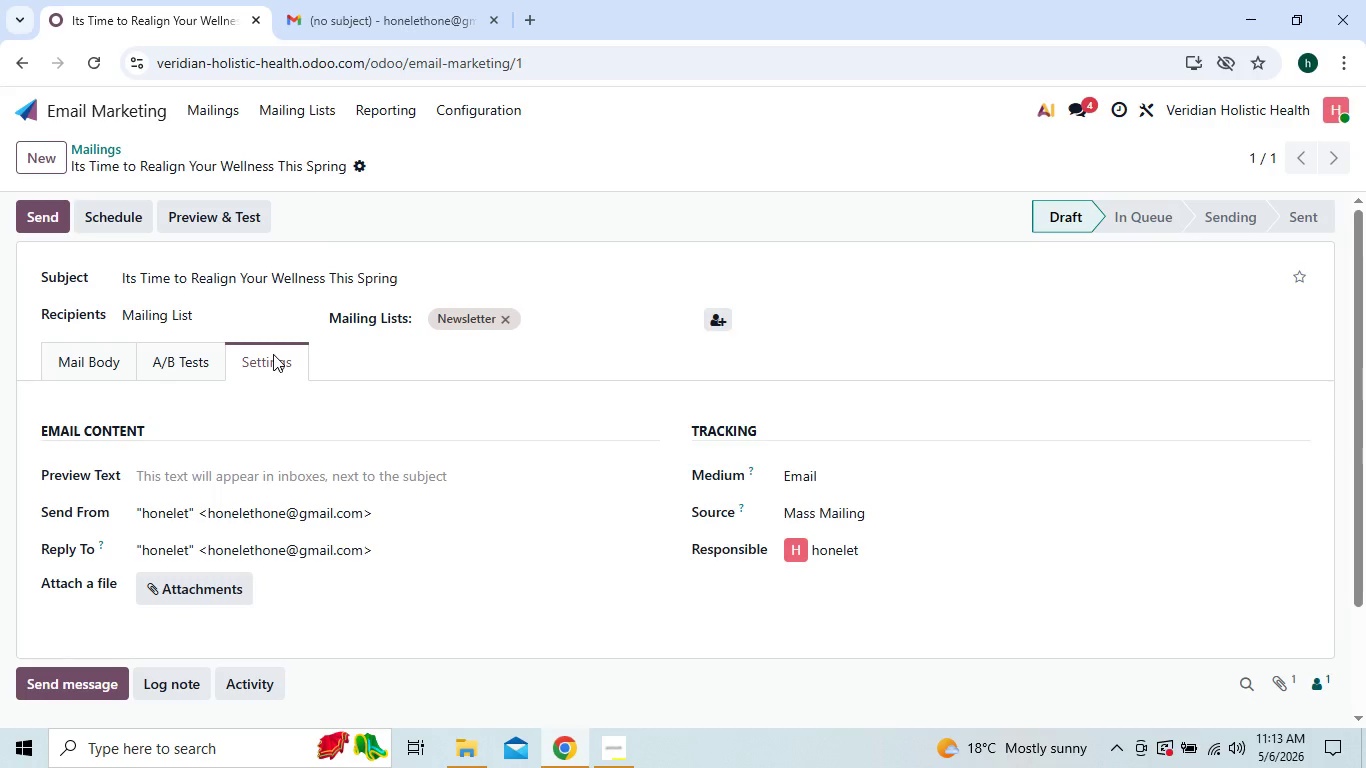 
wait(8.63)
 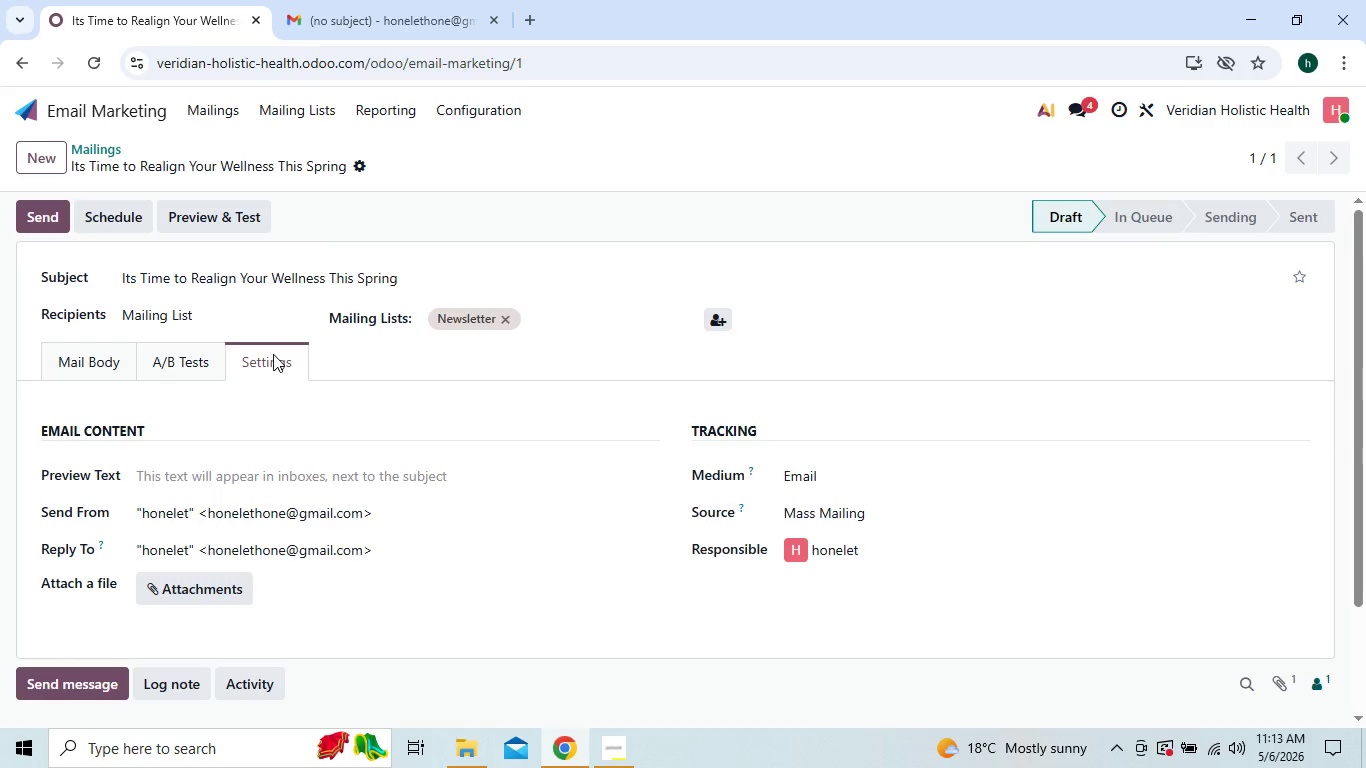 
mouse_move([706, 318])
 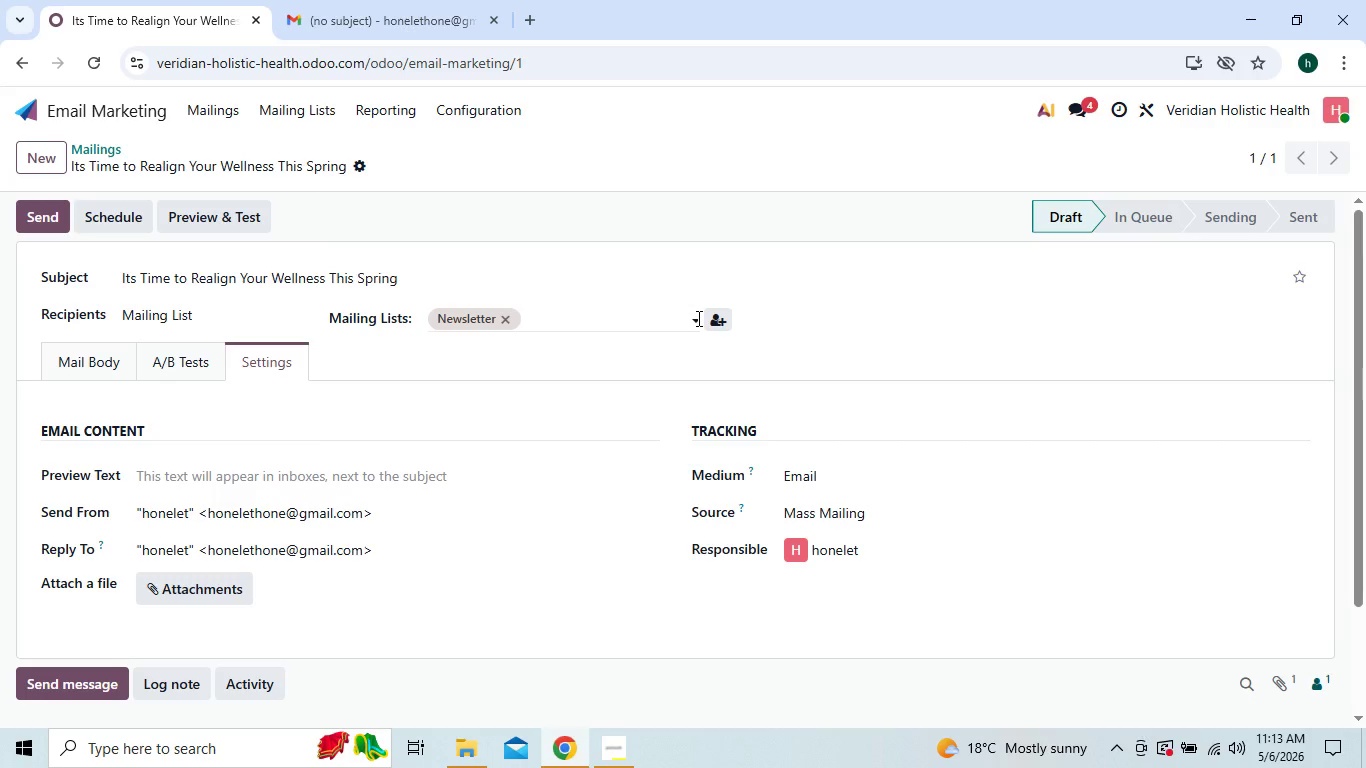 
left_click([697, 318])
 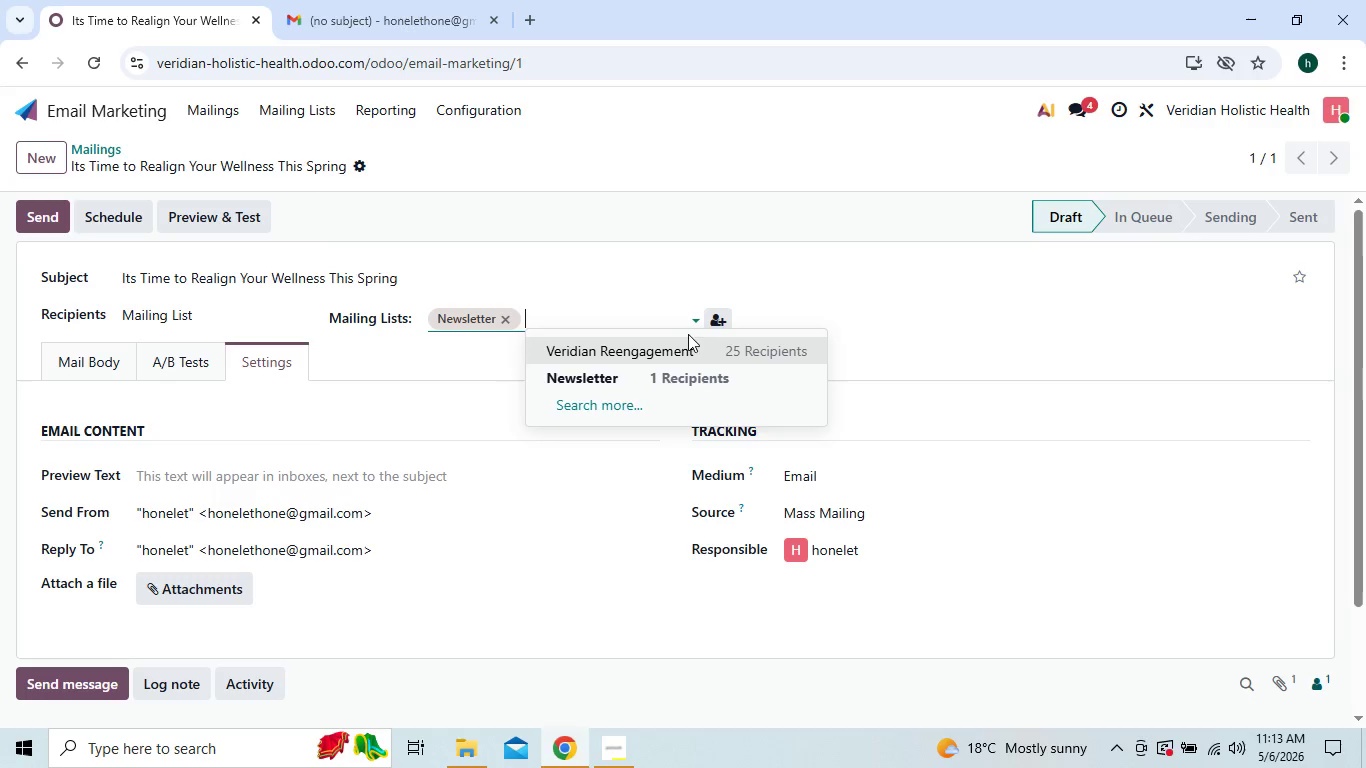 
left_click([685, 342])
 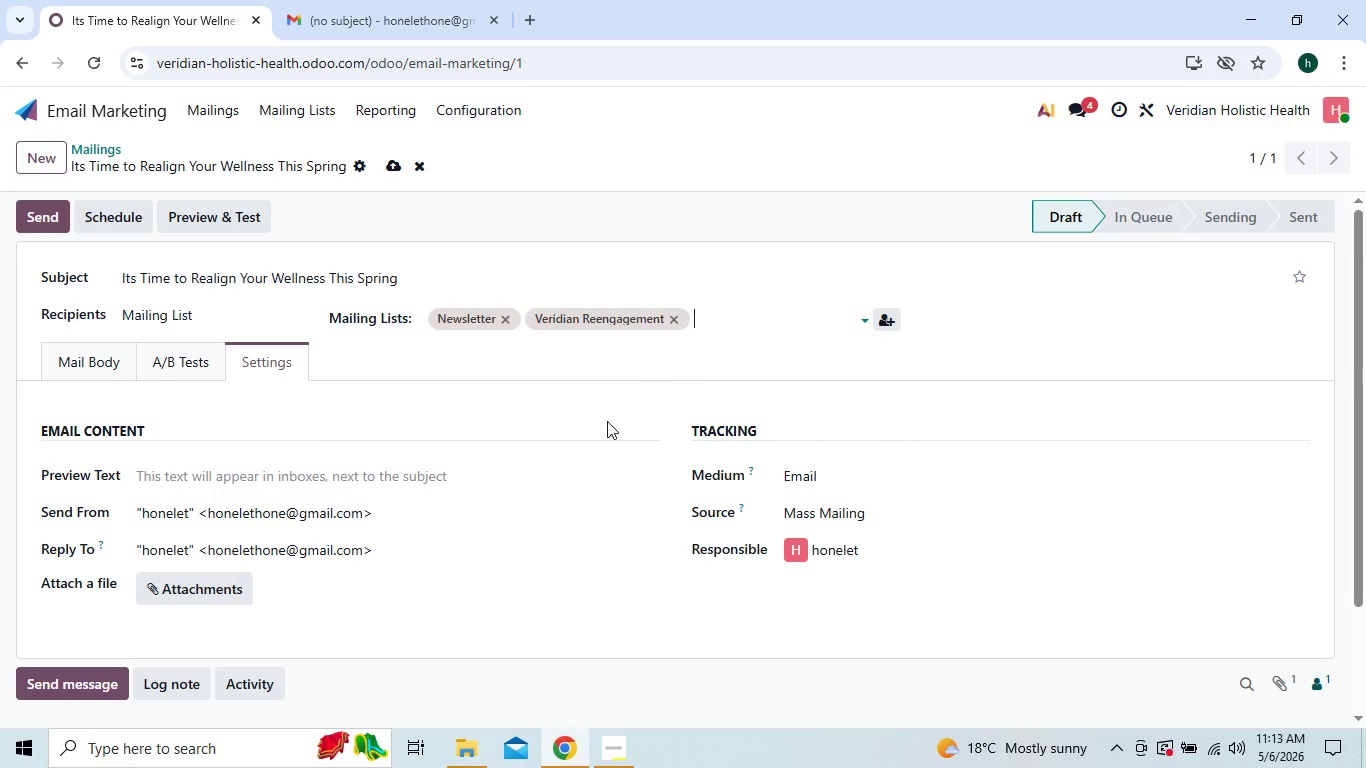 
left_click([580, 467])
 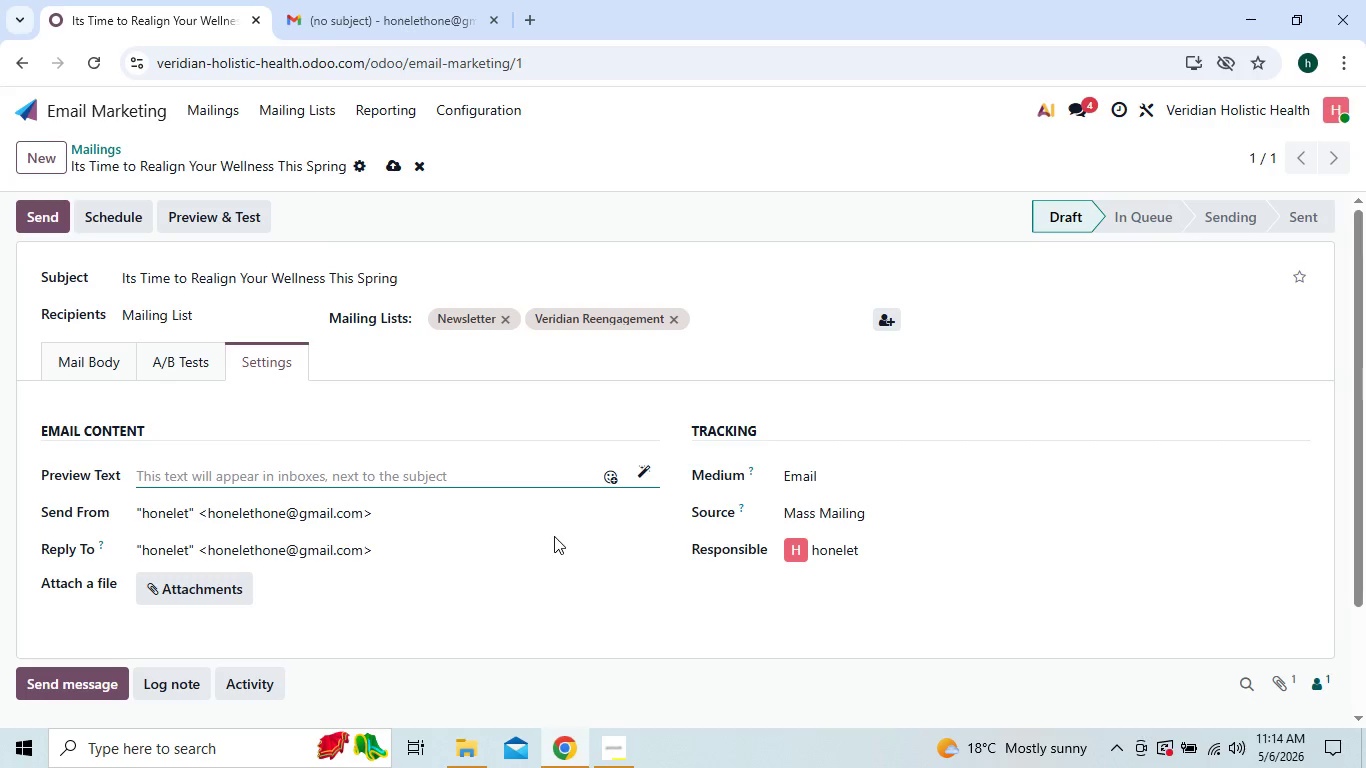 
wait(7.89)
 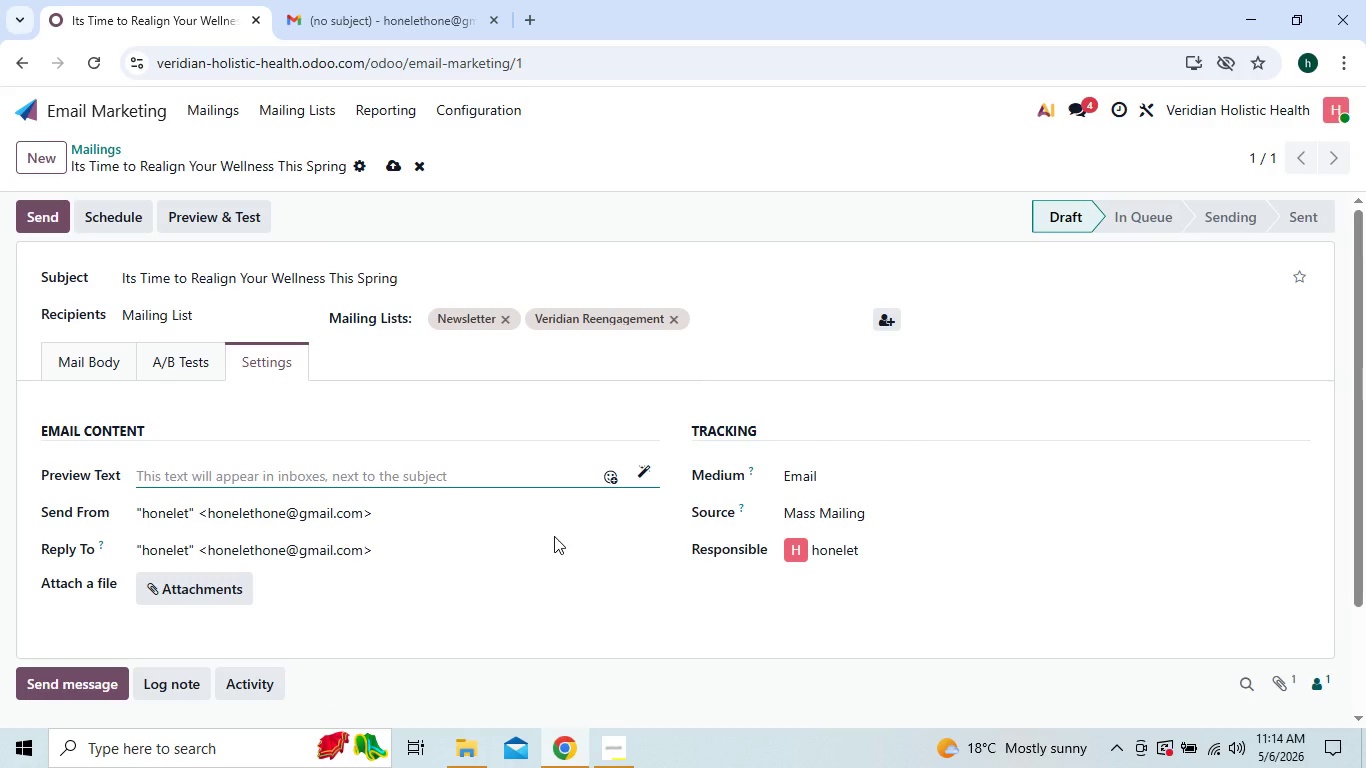 
left_click([606, 740])